 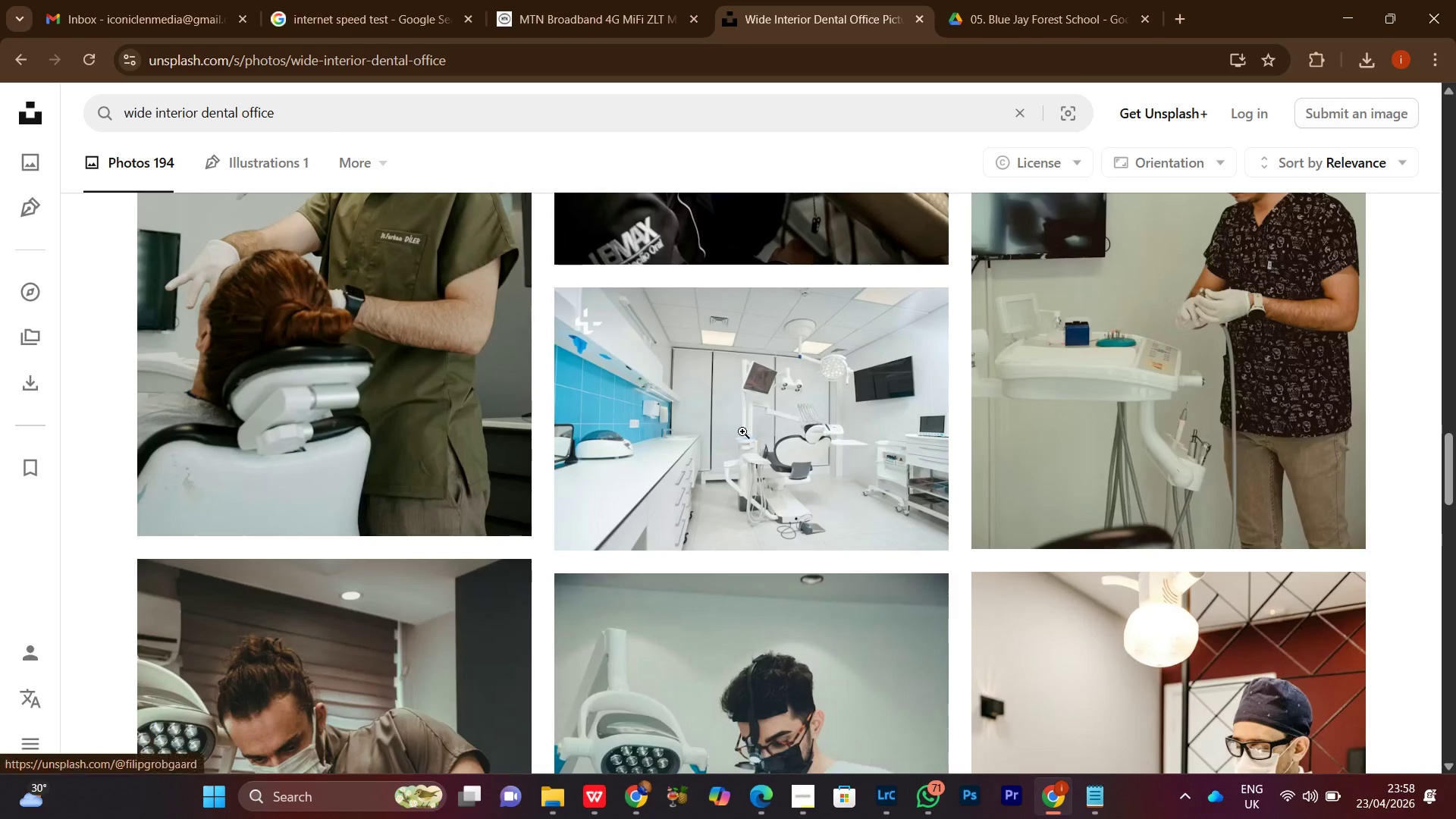 
left_click([639, 795])
 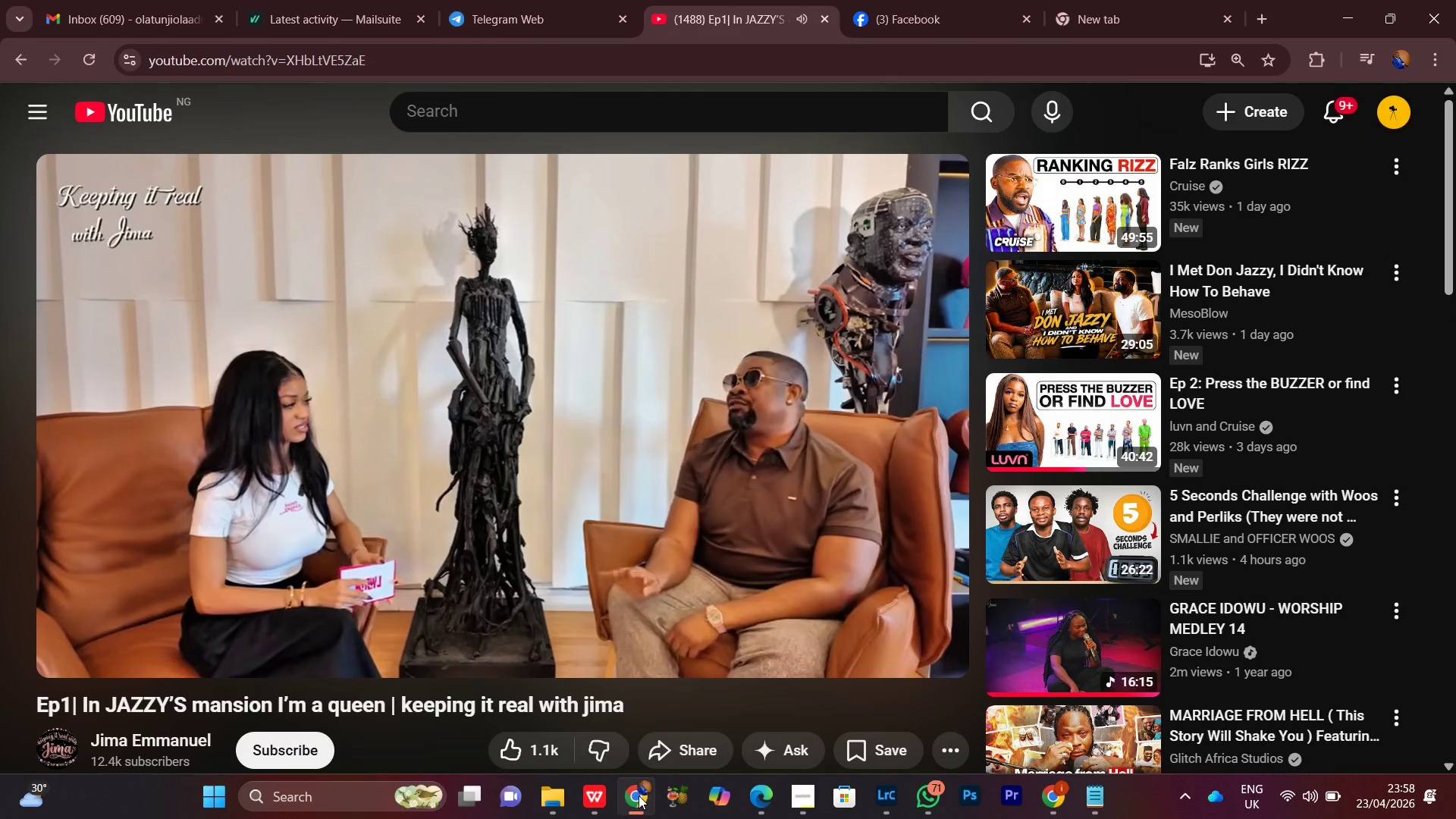 
left_click([639, 795])
 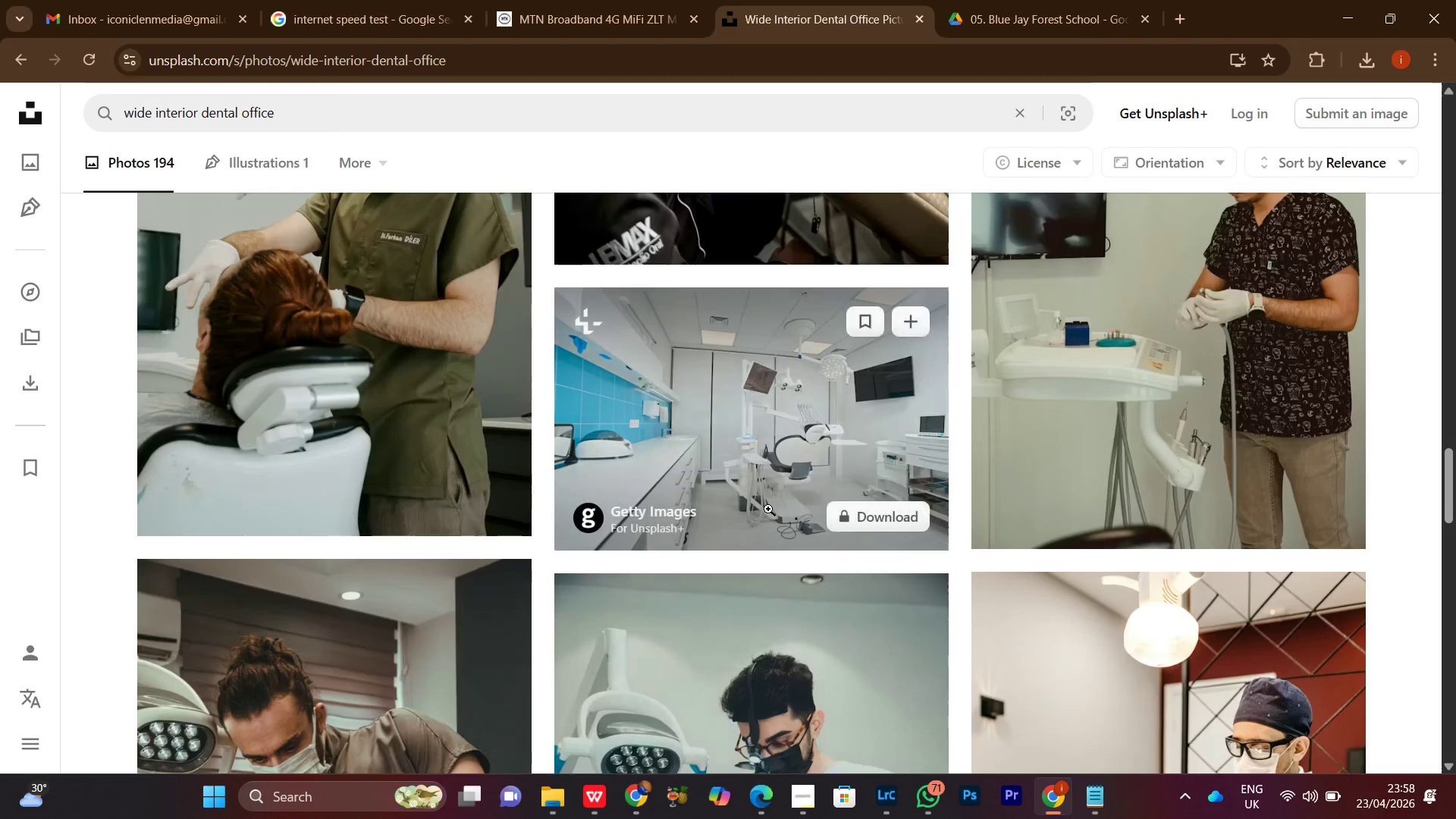 
scroll: coordinate [769, 510], scroll_direction: down, amount: 1.0
 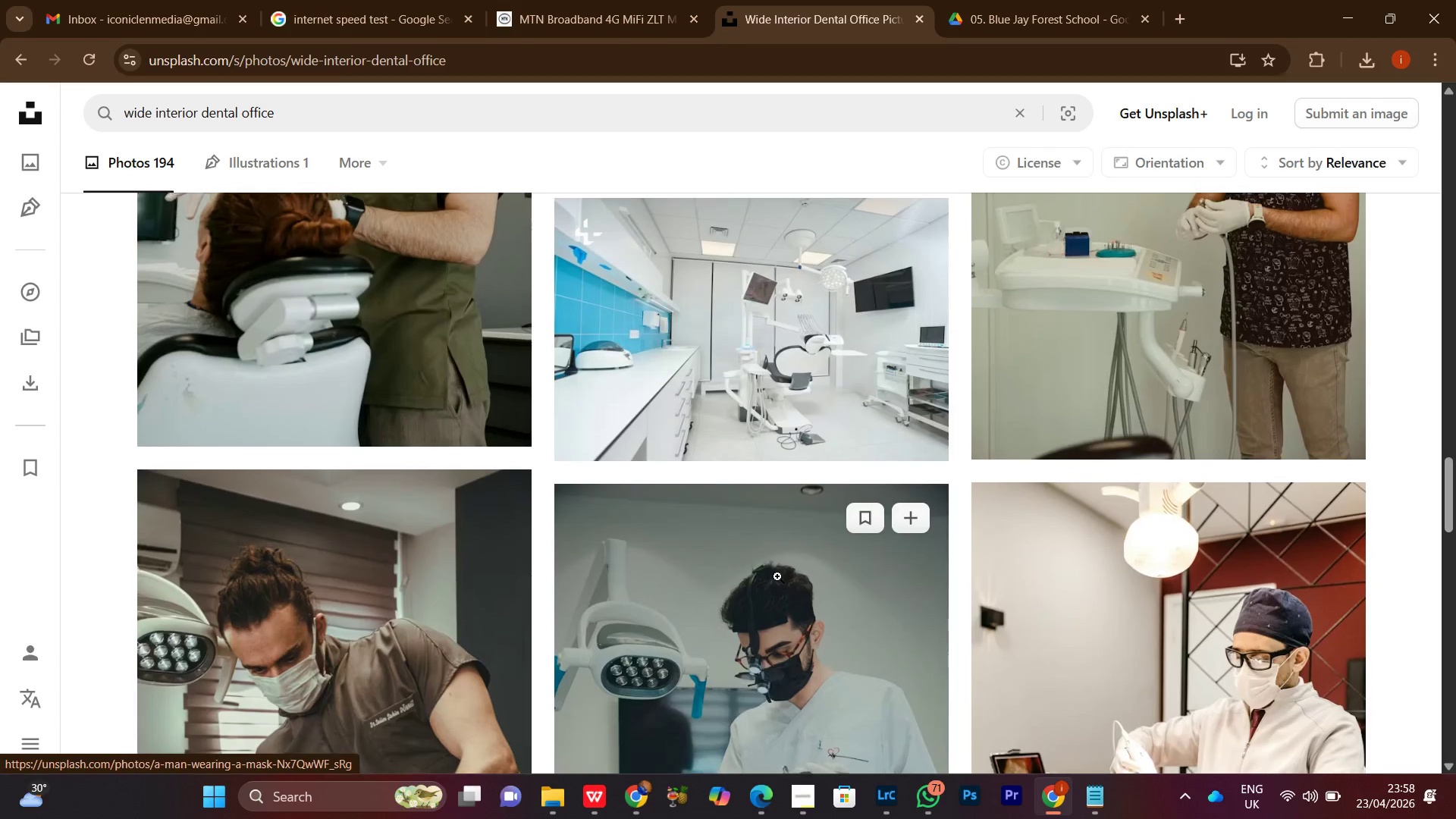 
scroll: coordinate [757, 551], scroll_direction: up, amount: 5.0
 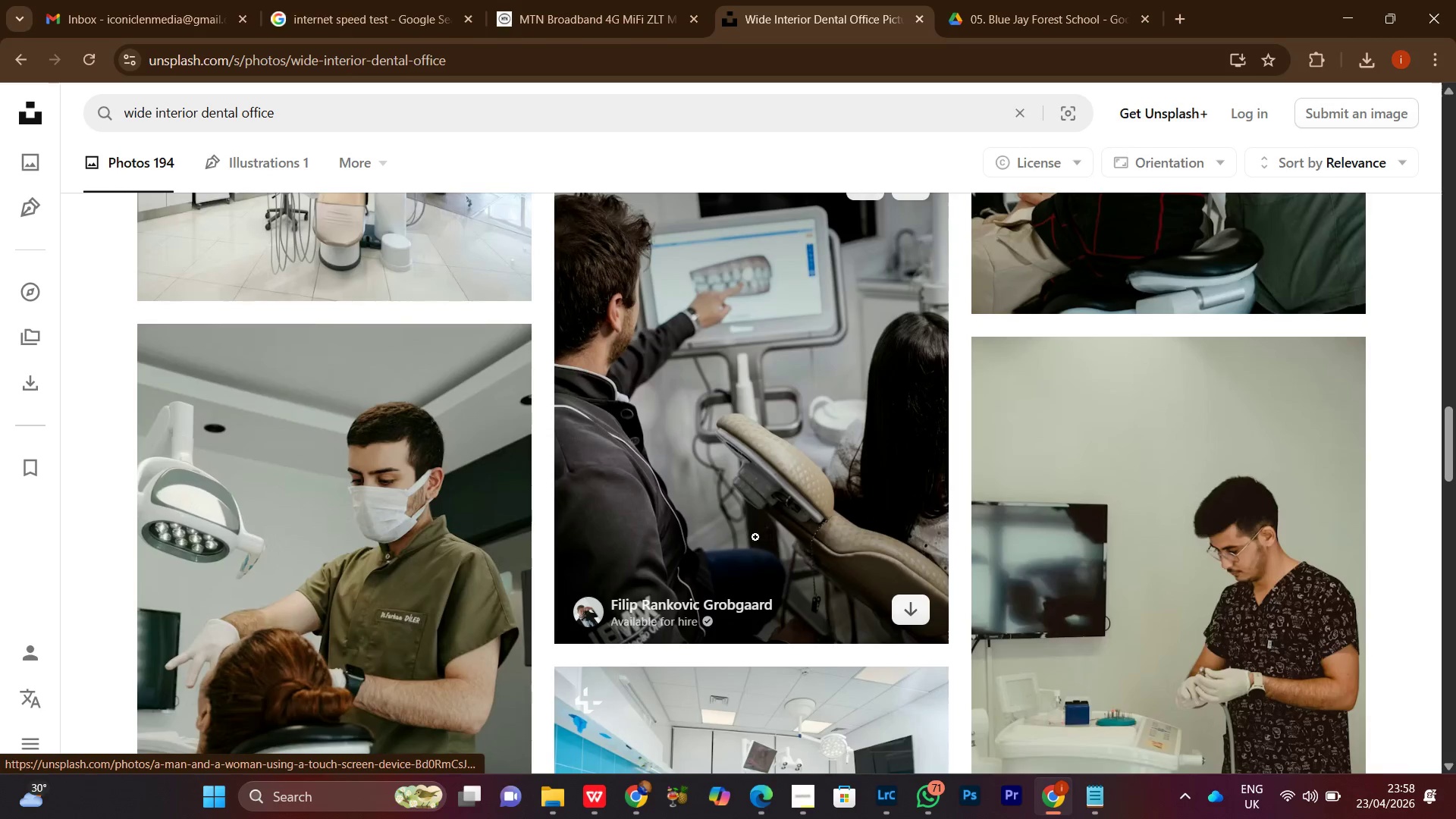 
scroll: coordinate [764, 530], scroll_direction: down, amount: 9.0
 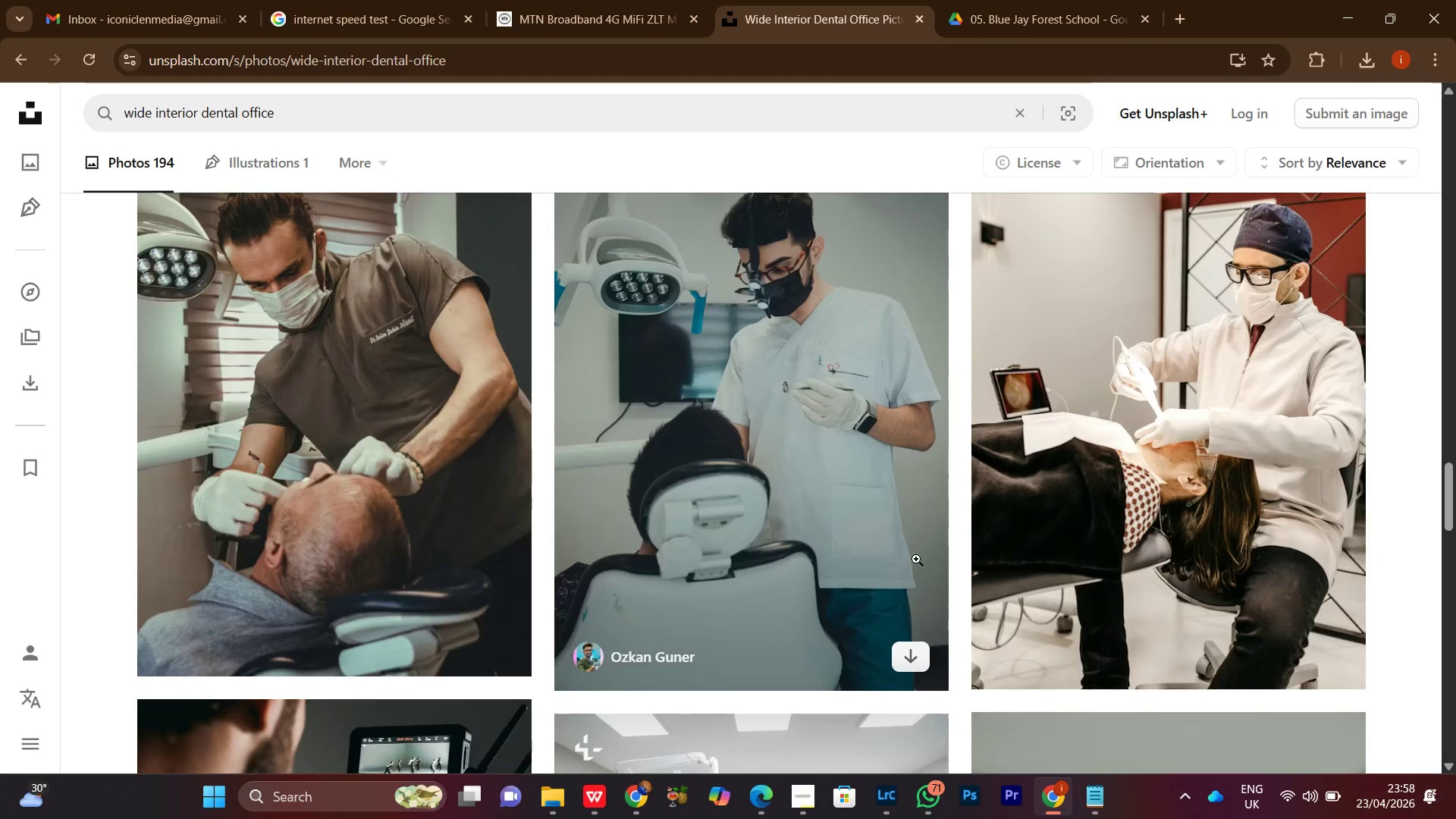 
left_click([913, 657])
 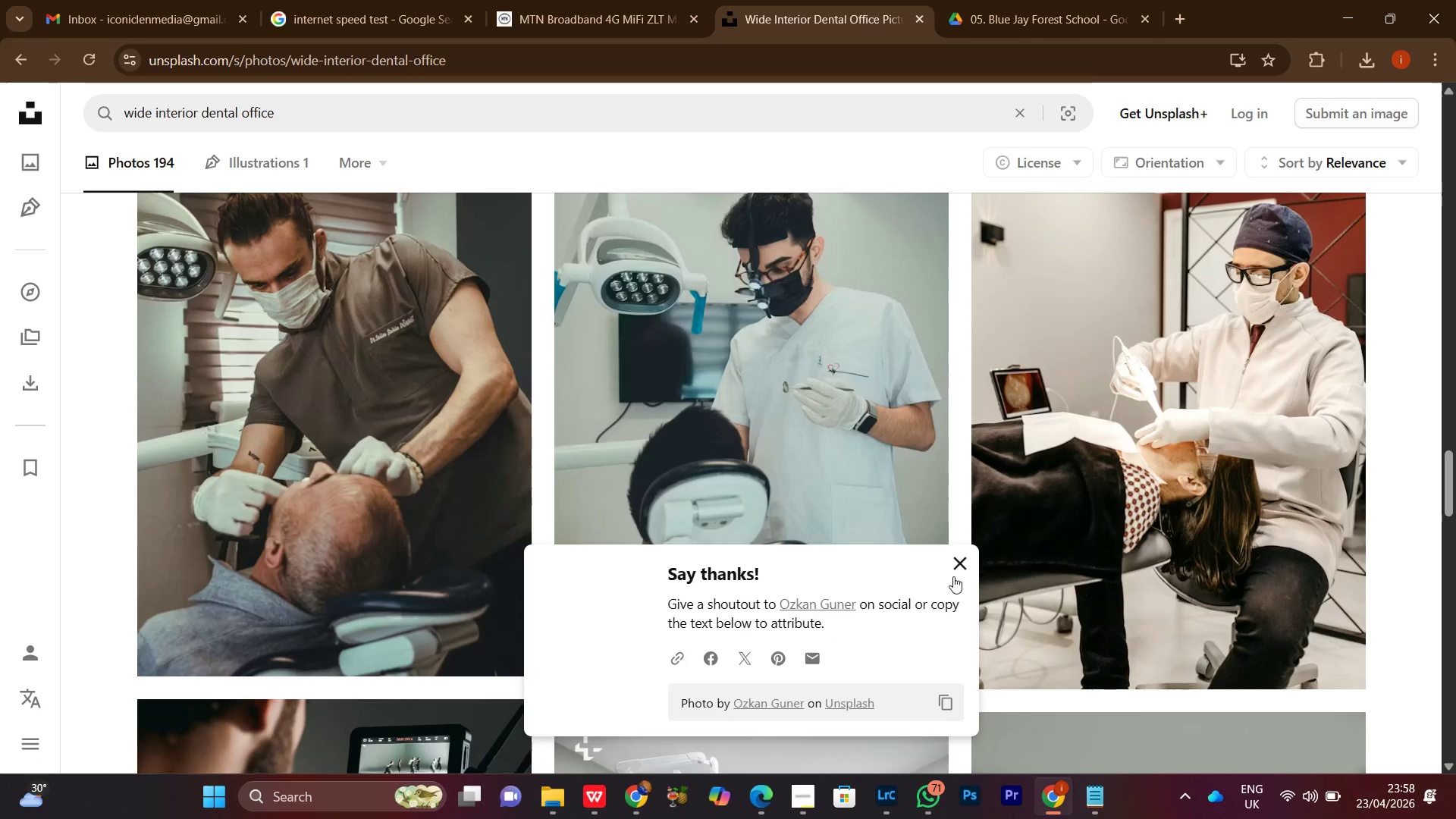 
left_click([958, 564])
 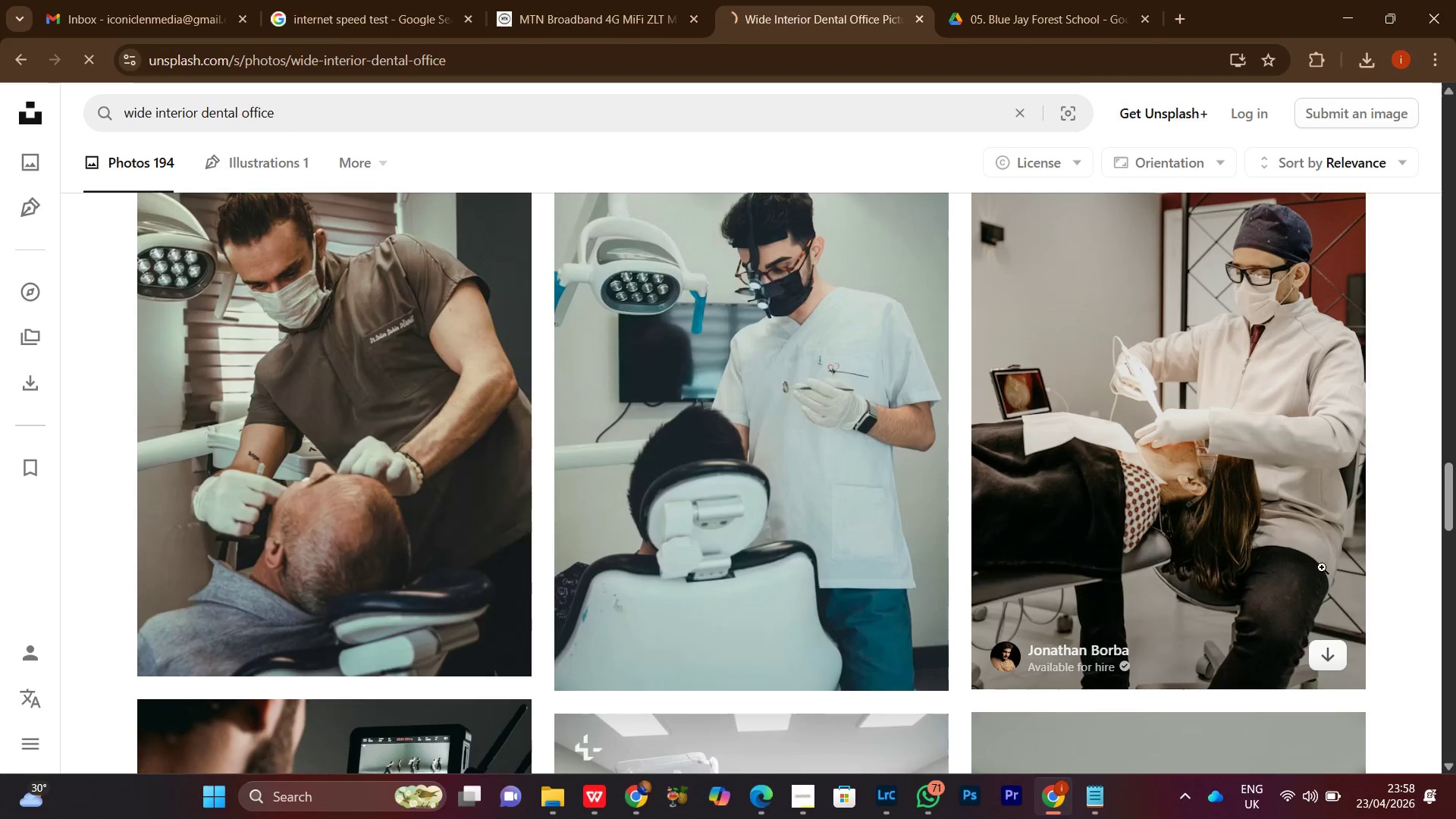 
scroll: coordinate [1105, 542], scroll_direction: up, amount: 2.0
 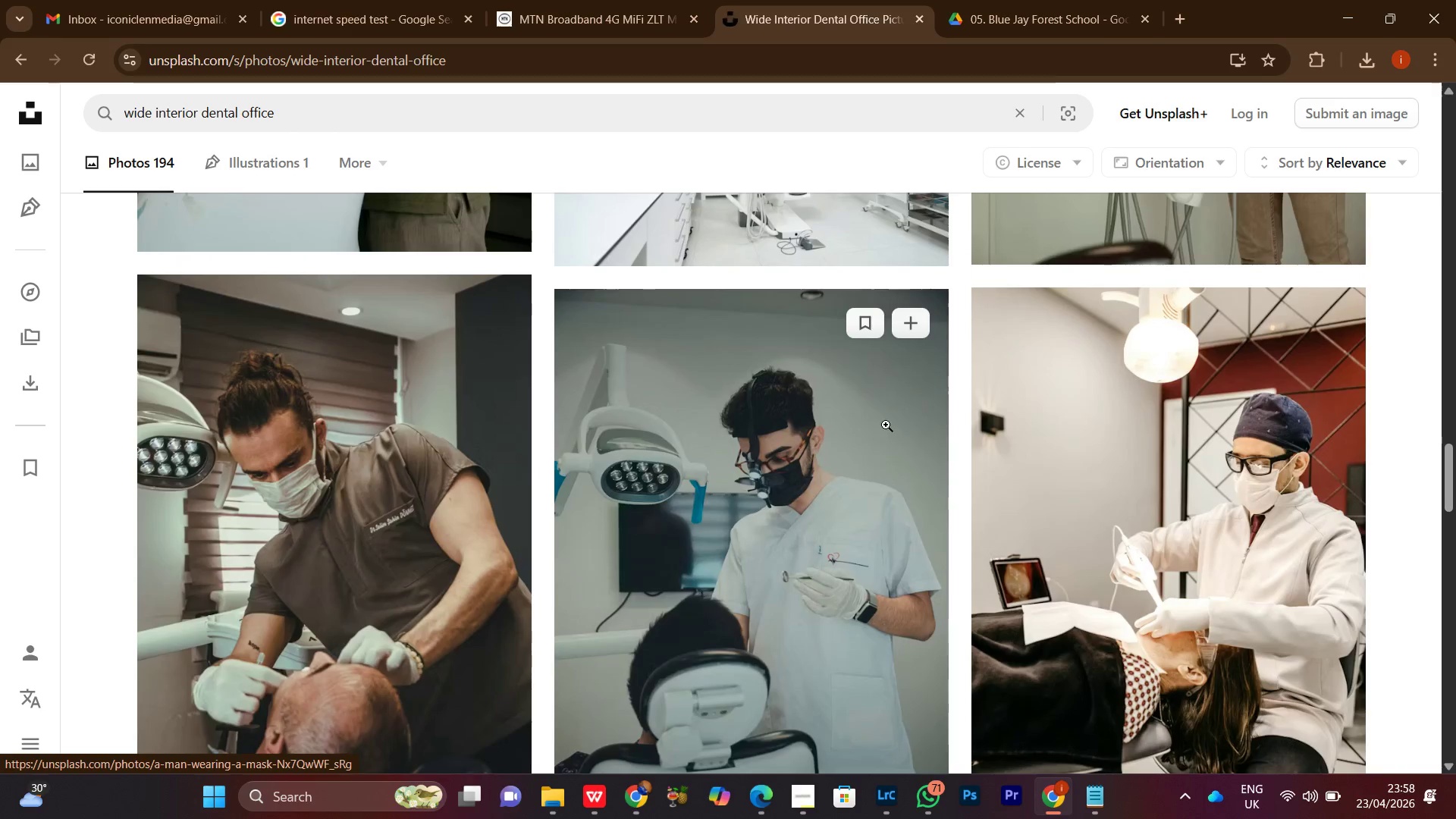 
scroll: coordinate [873, 436], scroll_direction: down, amount: 11.0
 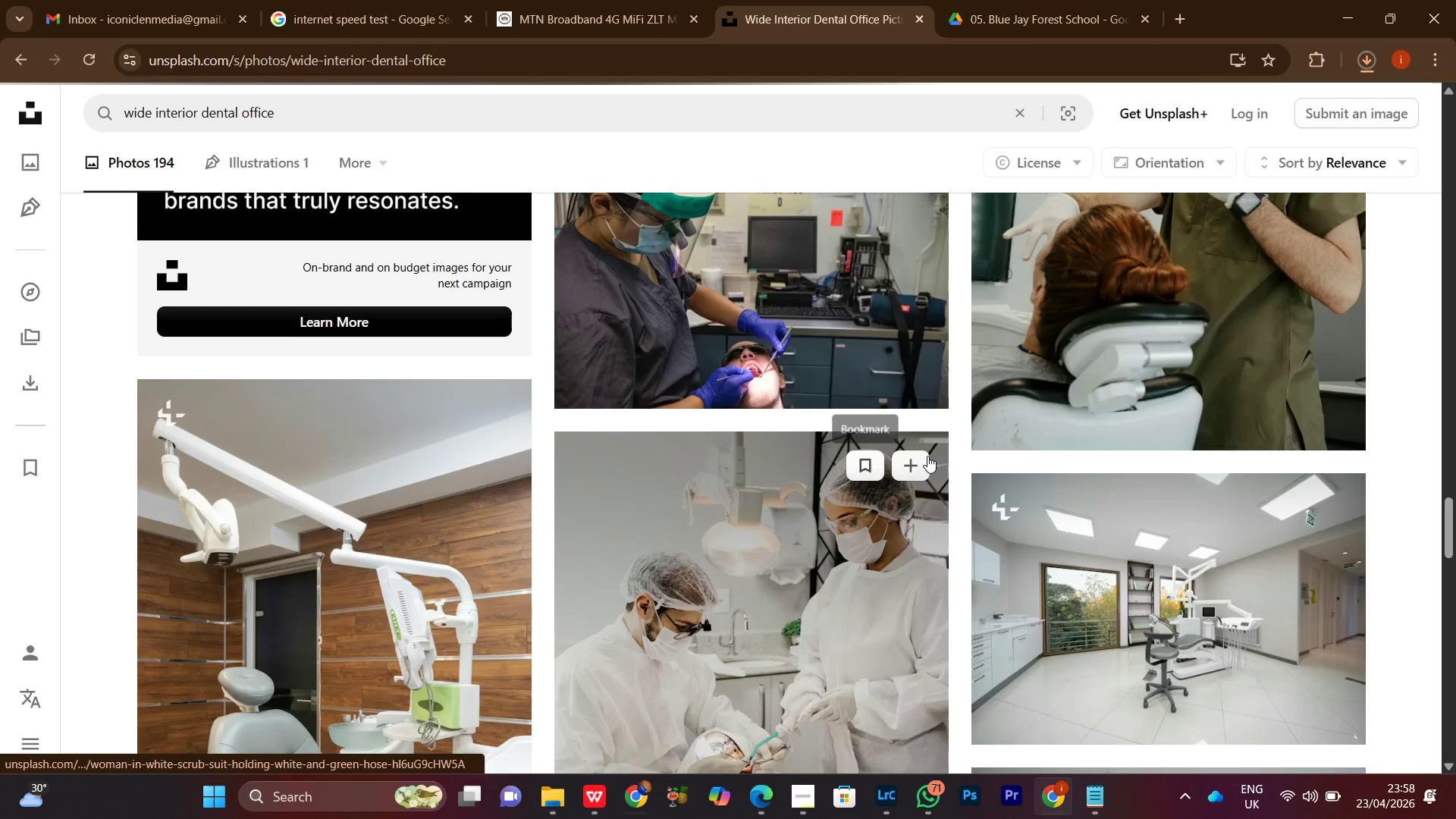 
scroll: coordinate [946, 441], scroll_direction: up, amount: 2.0
 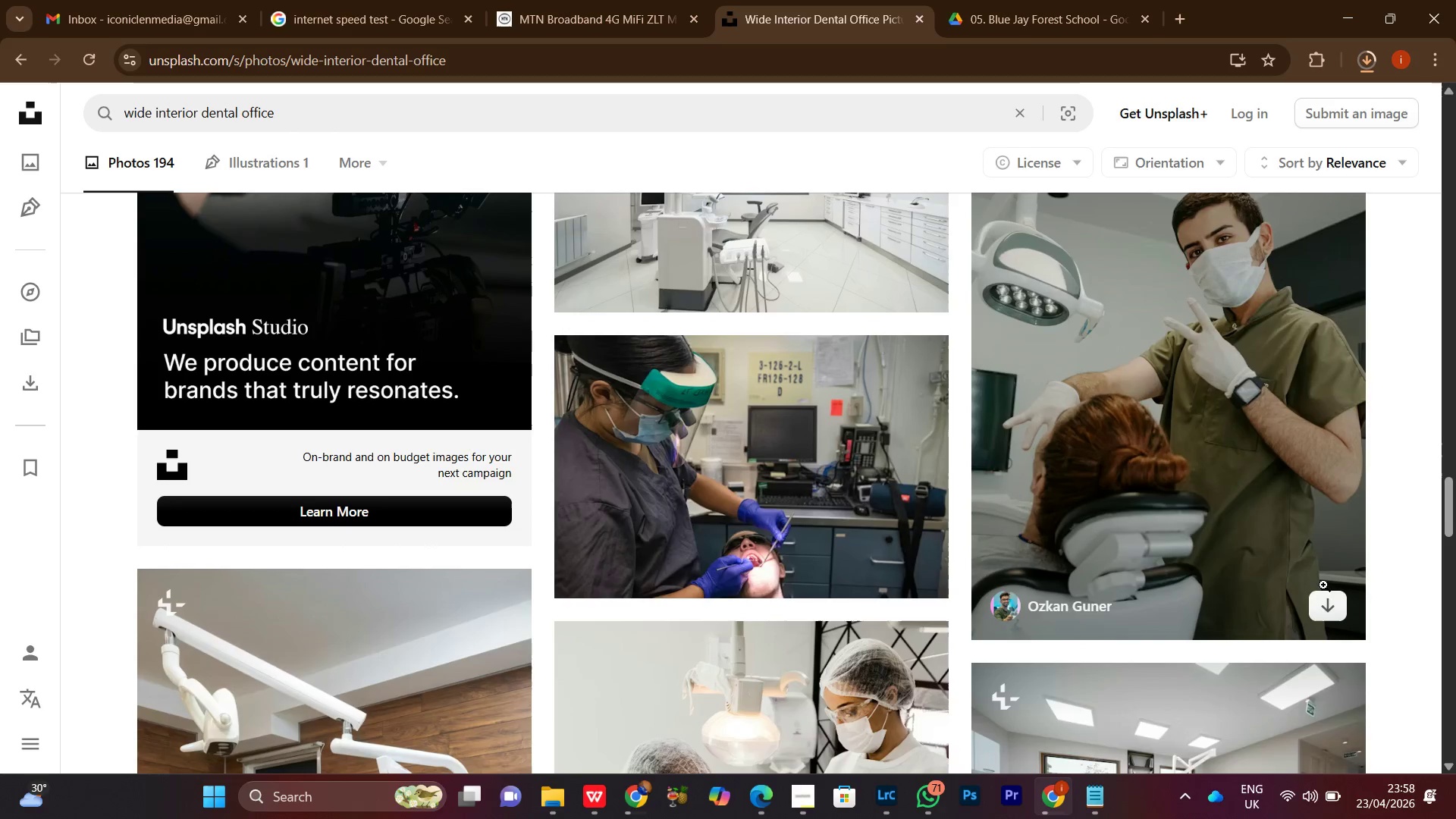 
left_click([1332, 602])
 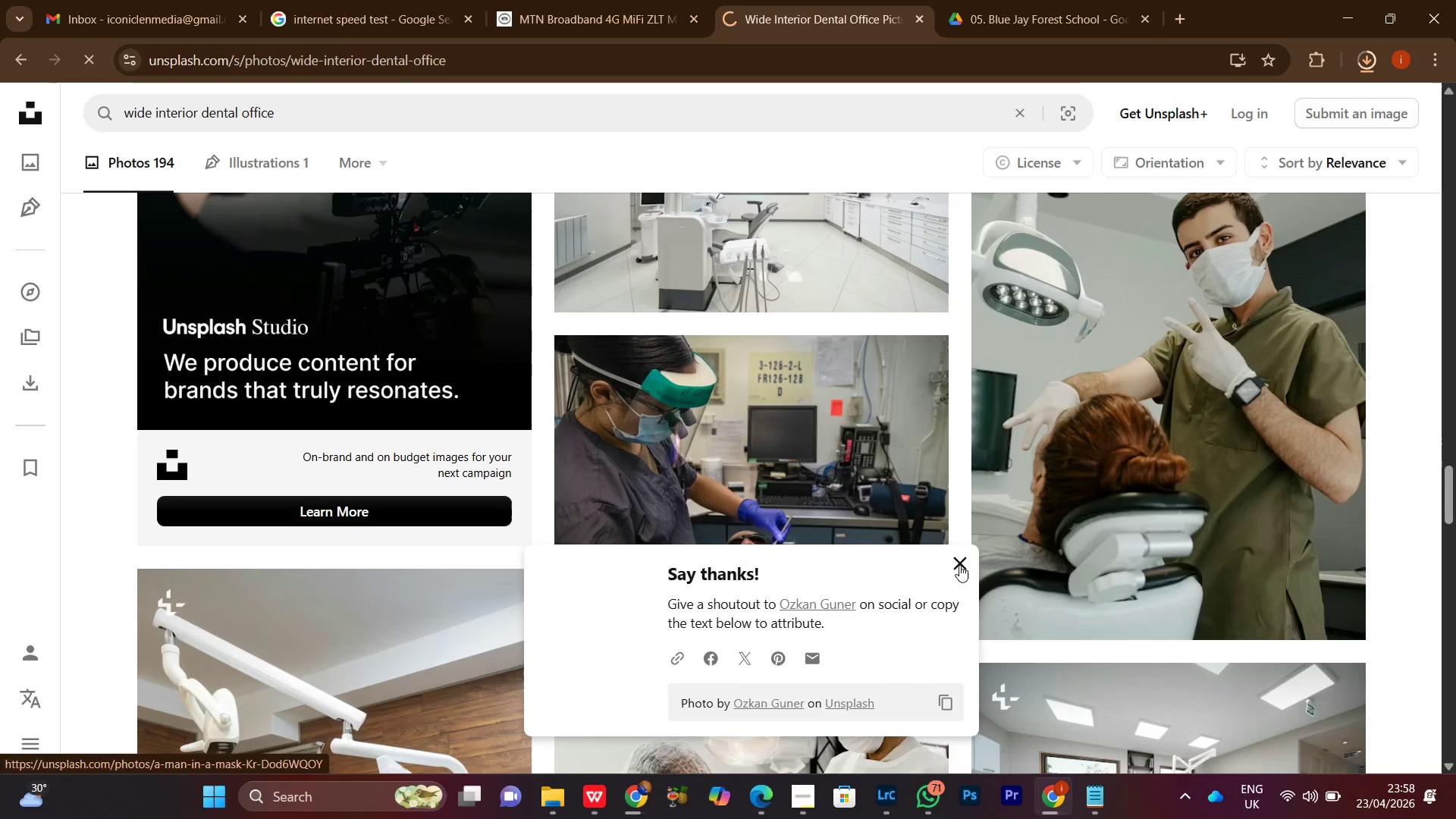 
scroll: coordinate [946, 489], scroll_direction: up, amount: 2.0
 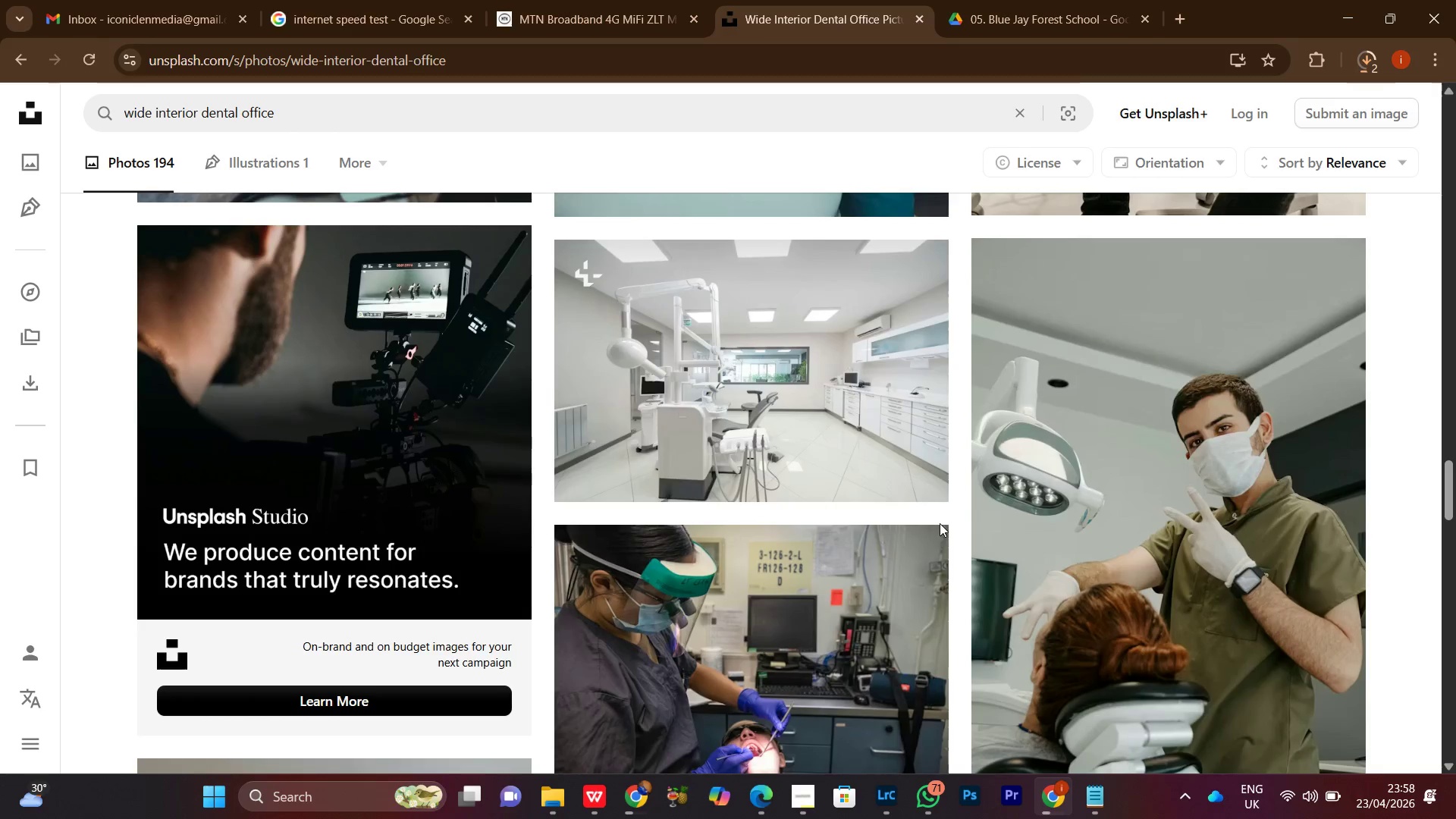 
scroll: coordinate [936, 522], scroll_direction: down, amount: 5.0
 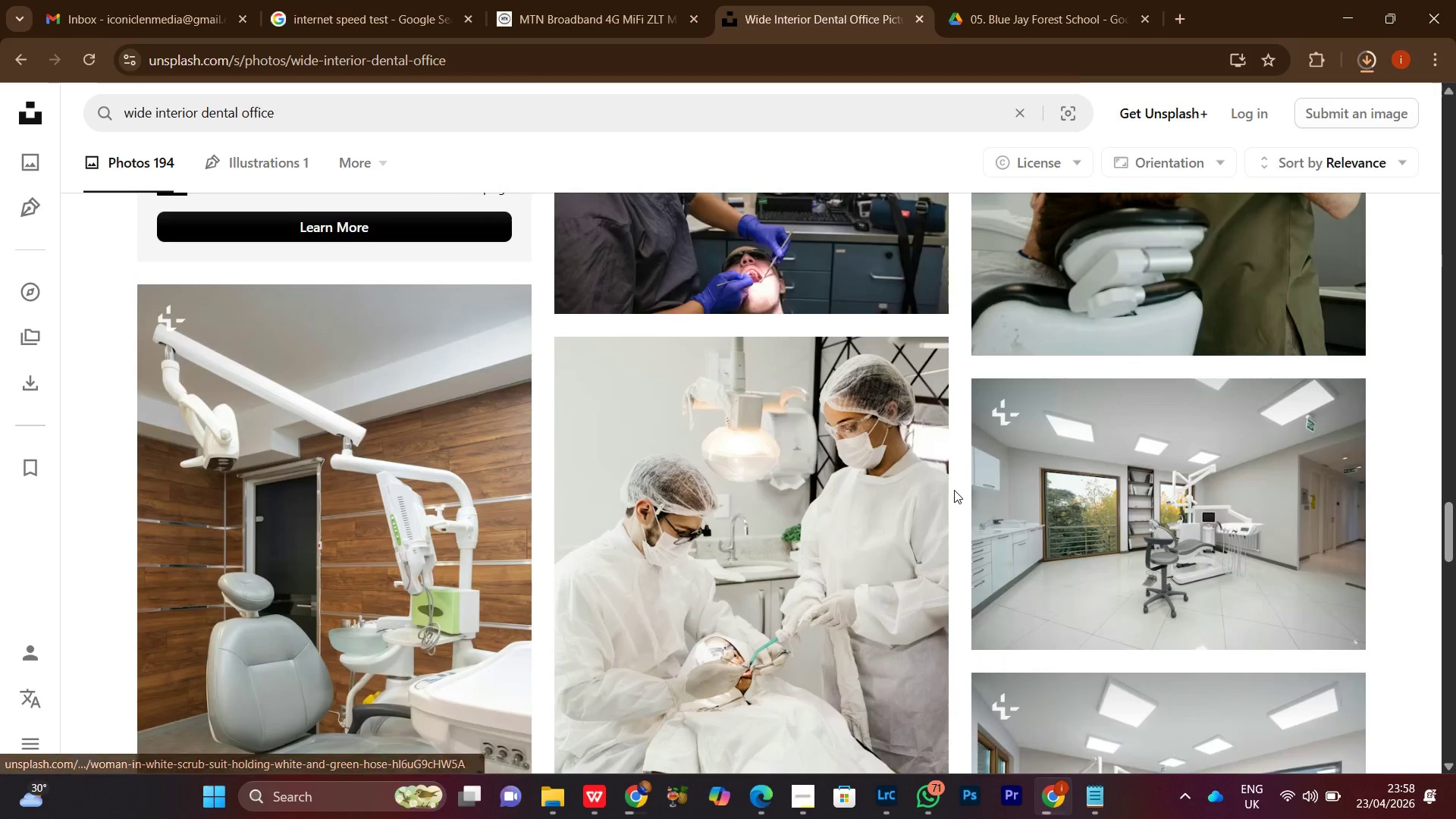 
scroll: coordinate [946, 457], scroll_direction: up, amount: 6.0
 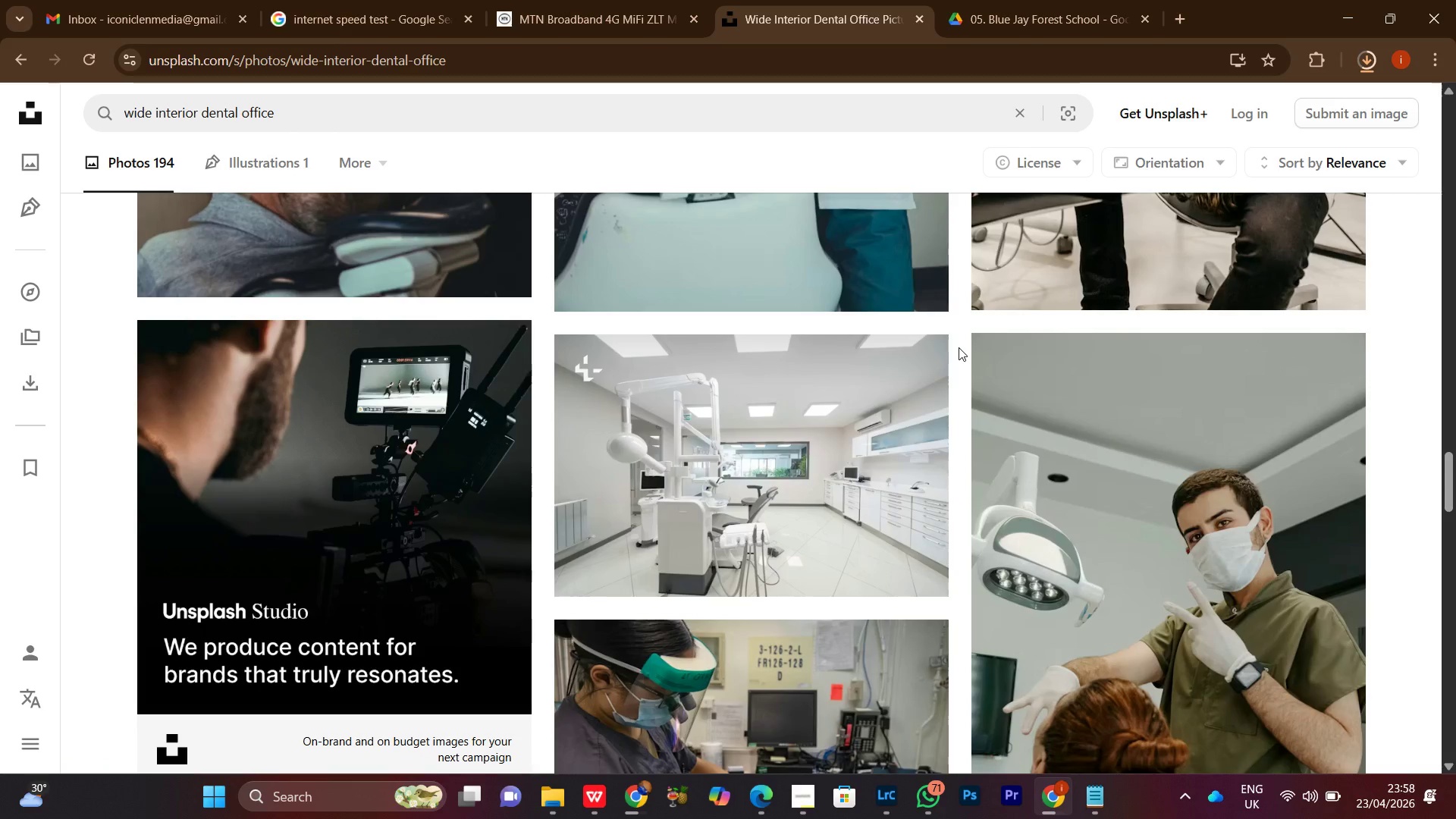 
scroll: coordinate [959, 347], scroll_direction: down, amount: 8.0
 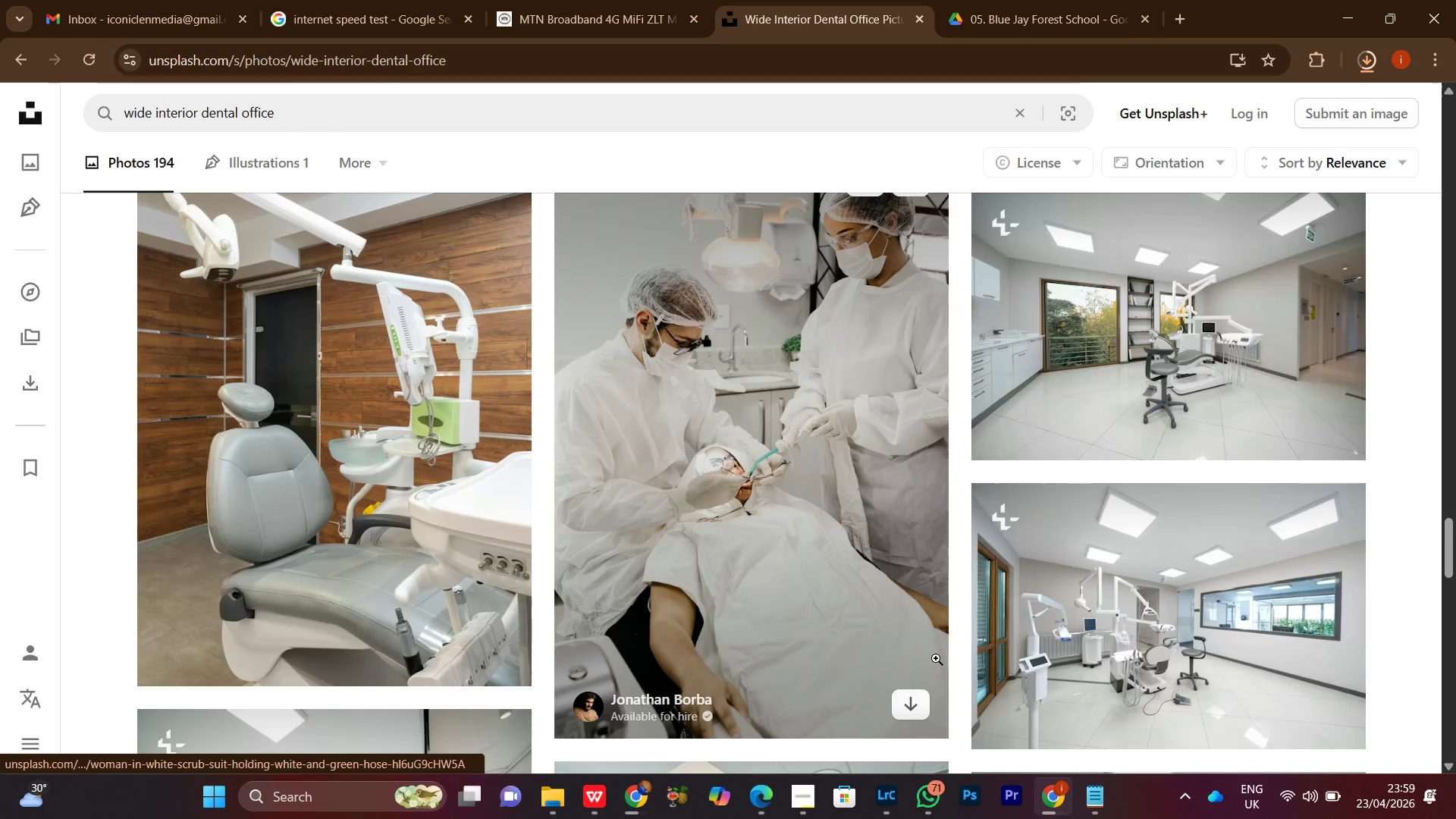 
left_click([921, 703])
 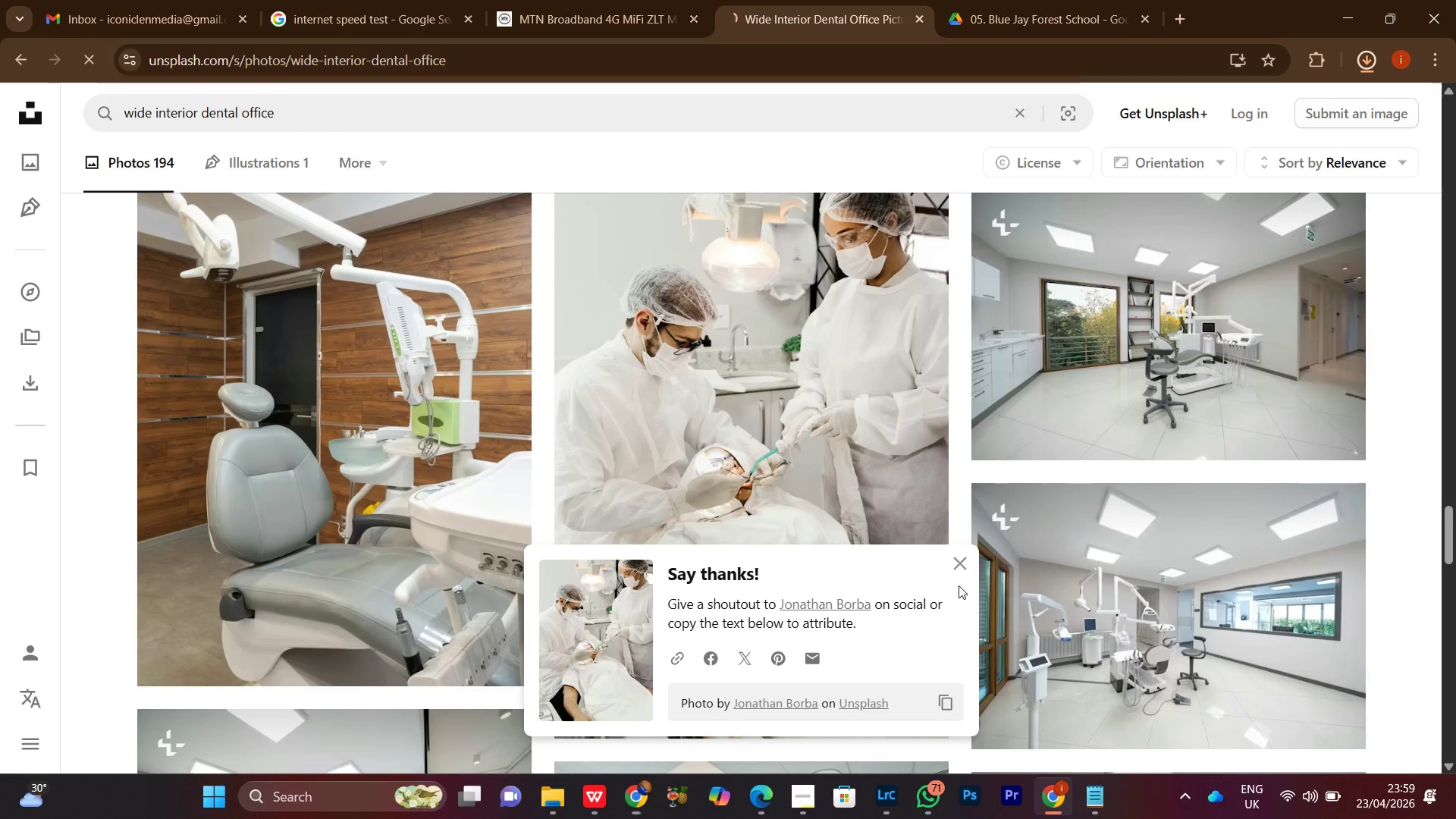 
left_click([961, 566])
 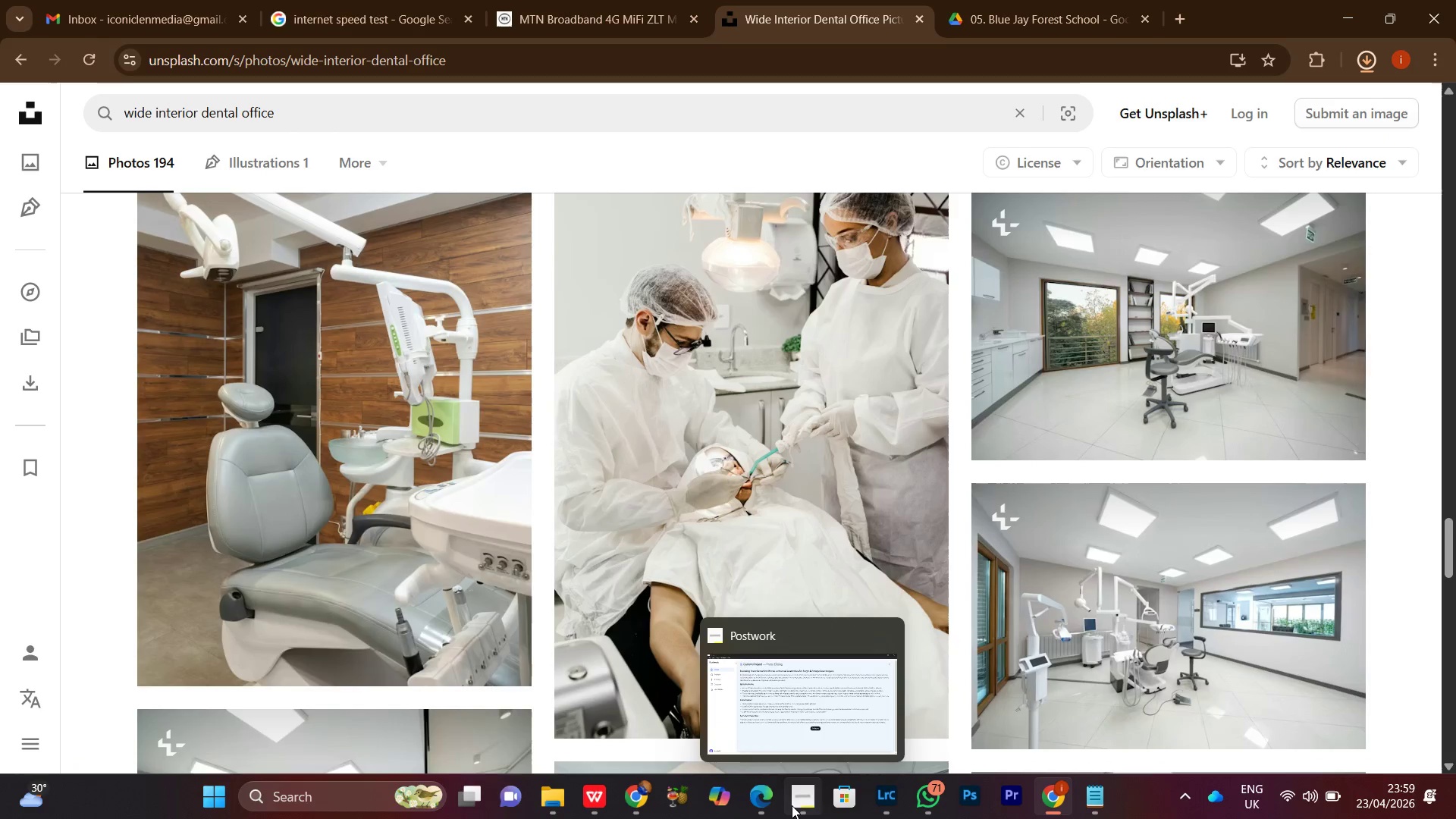 
left_click([792, 803])